 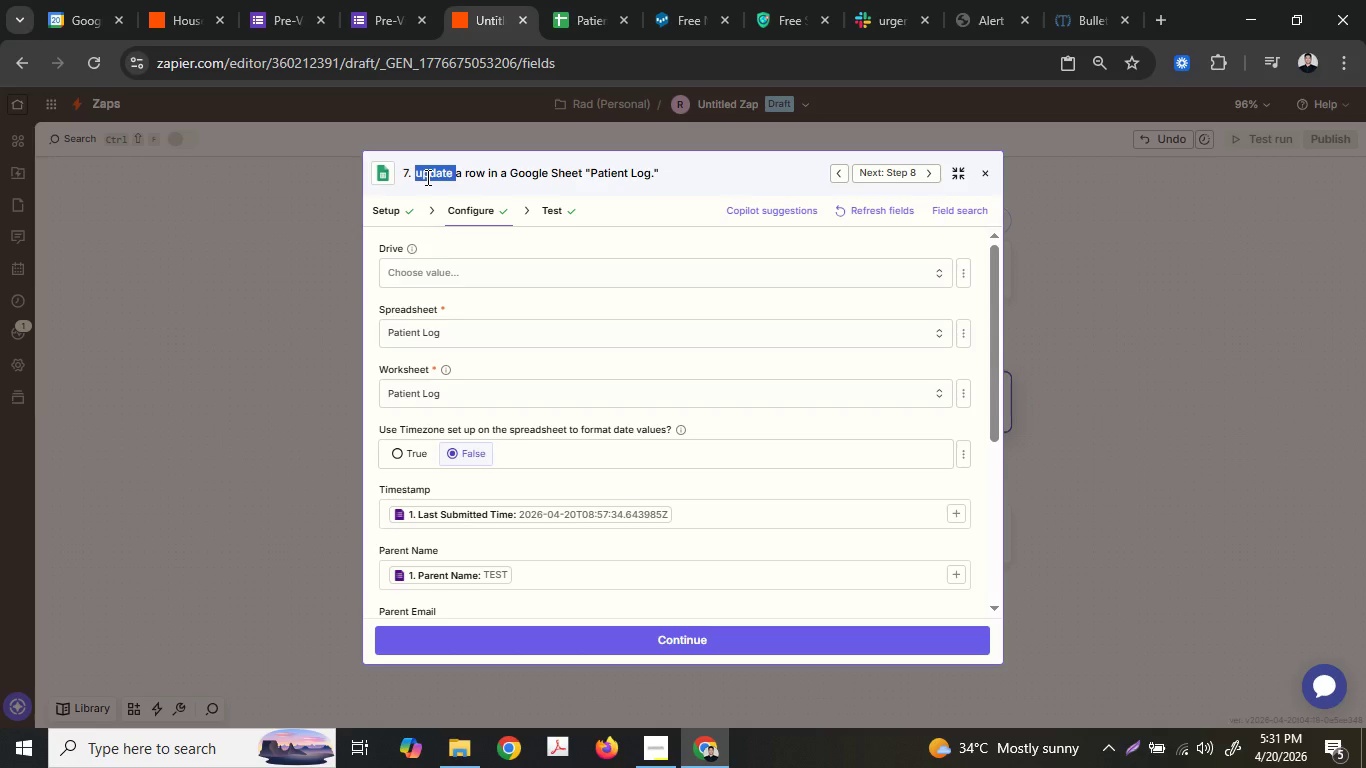 
type(Crea)
 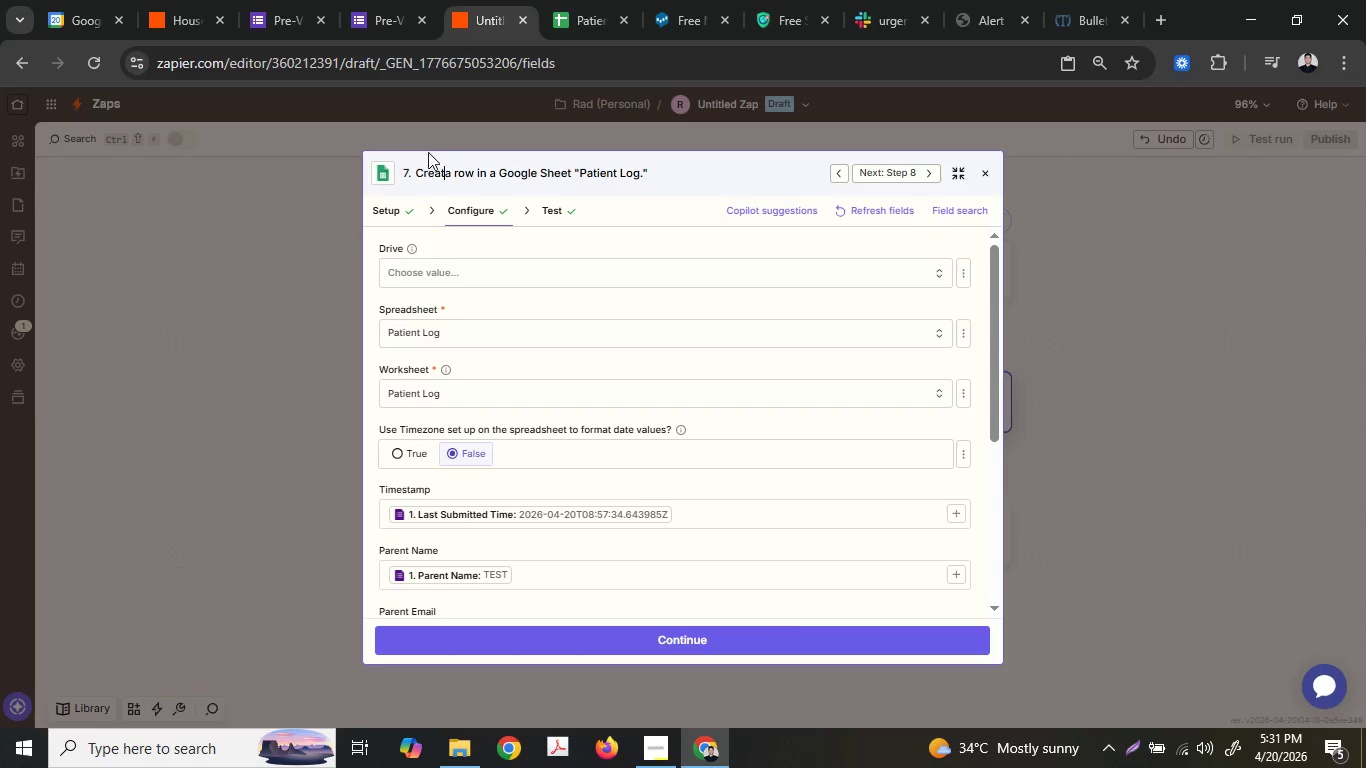 
type(te a )
key(Backspace)
key(Backspace)
 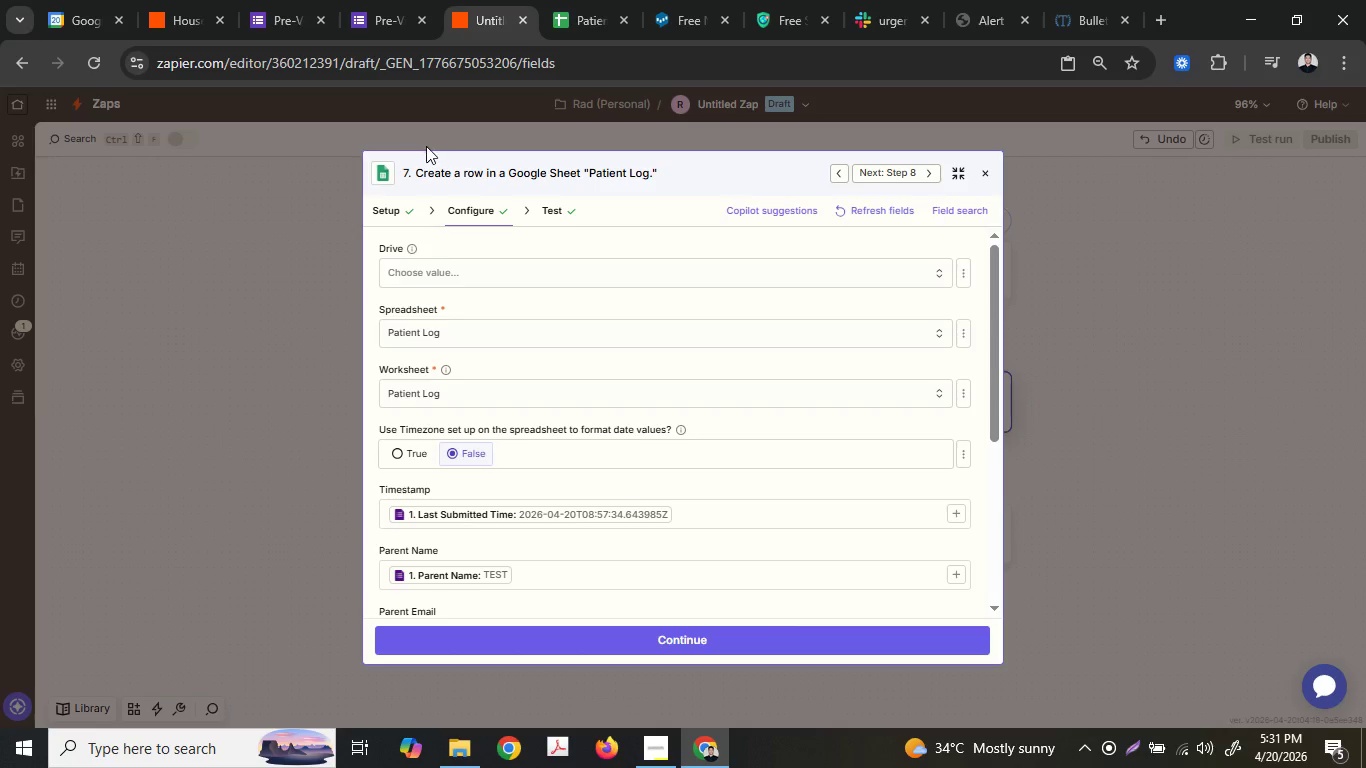 
key(ArrowRight)
 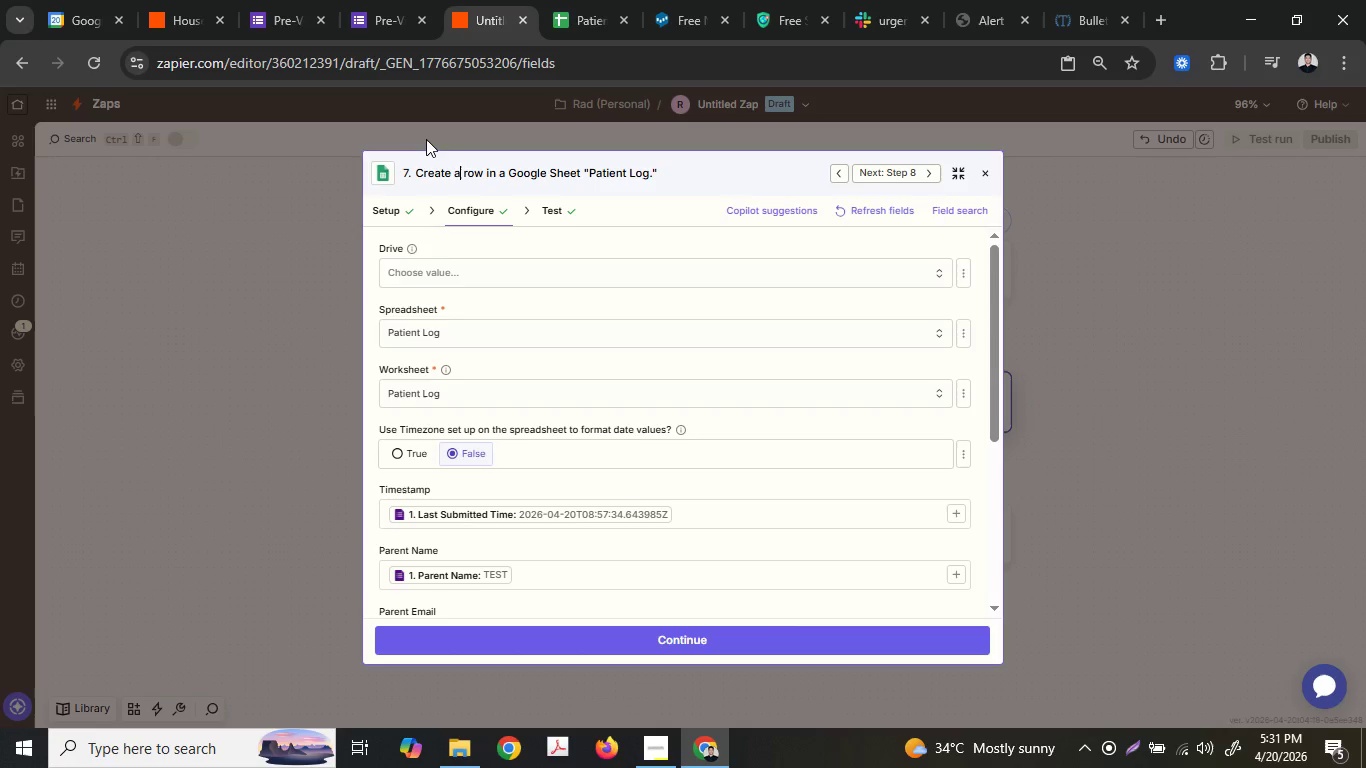 
key(ArrowRight)
 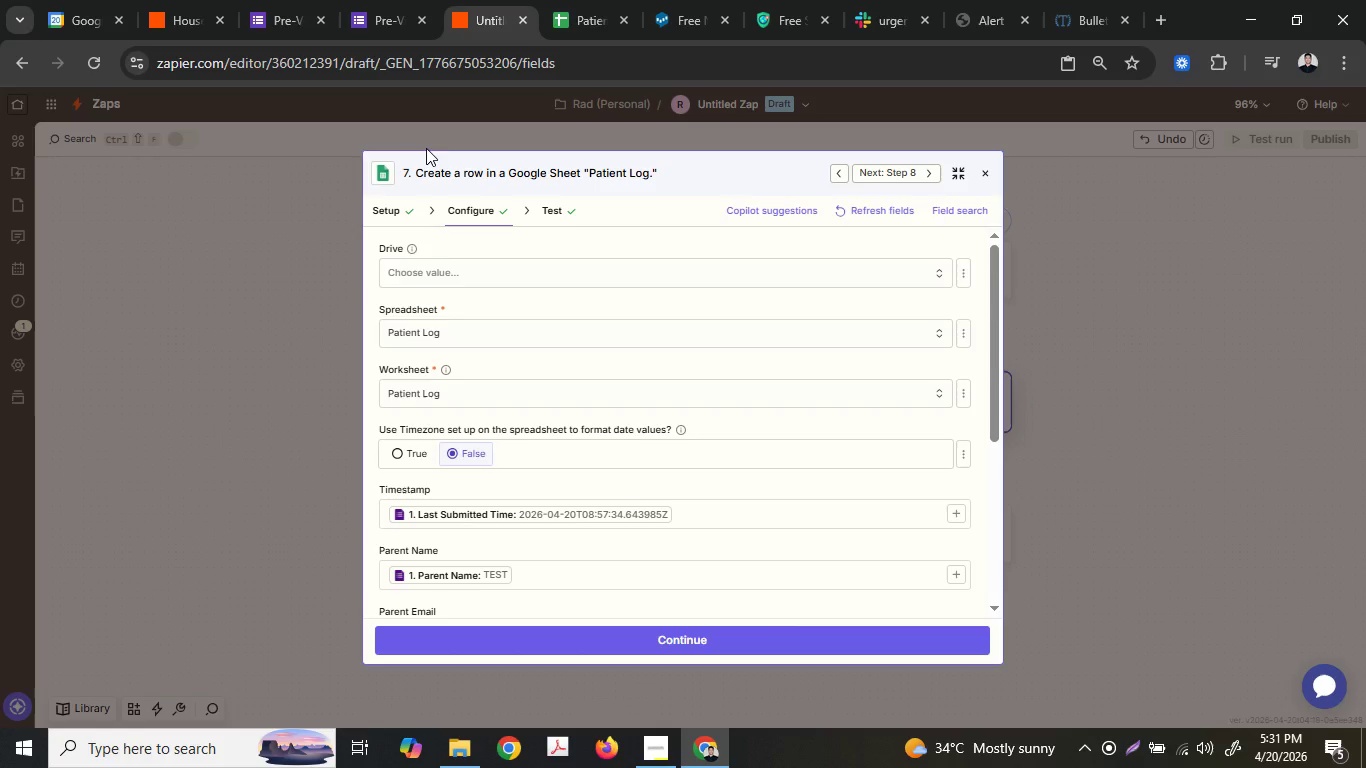 
type(mew)
key(Backspace)
key(Backspace)
key(Backspace)
type(new)
 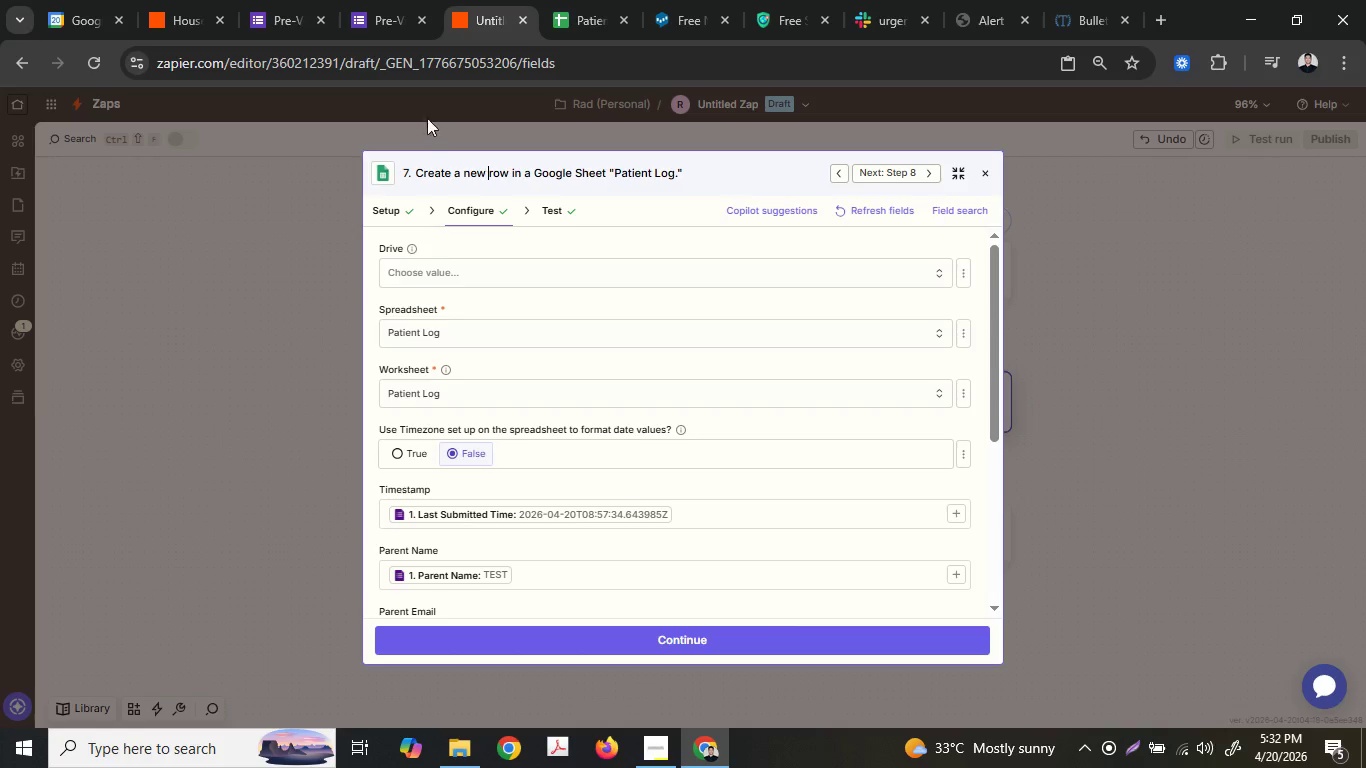 
key(Space)
 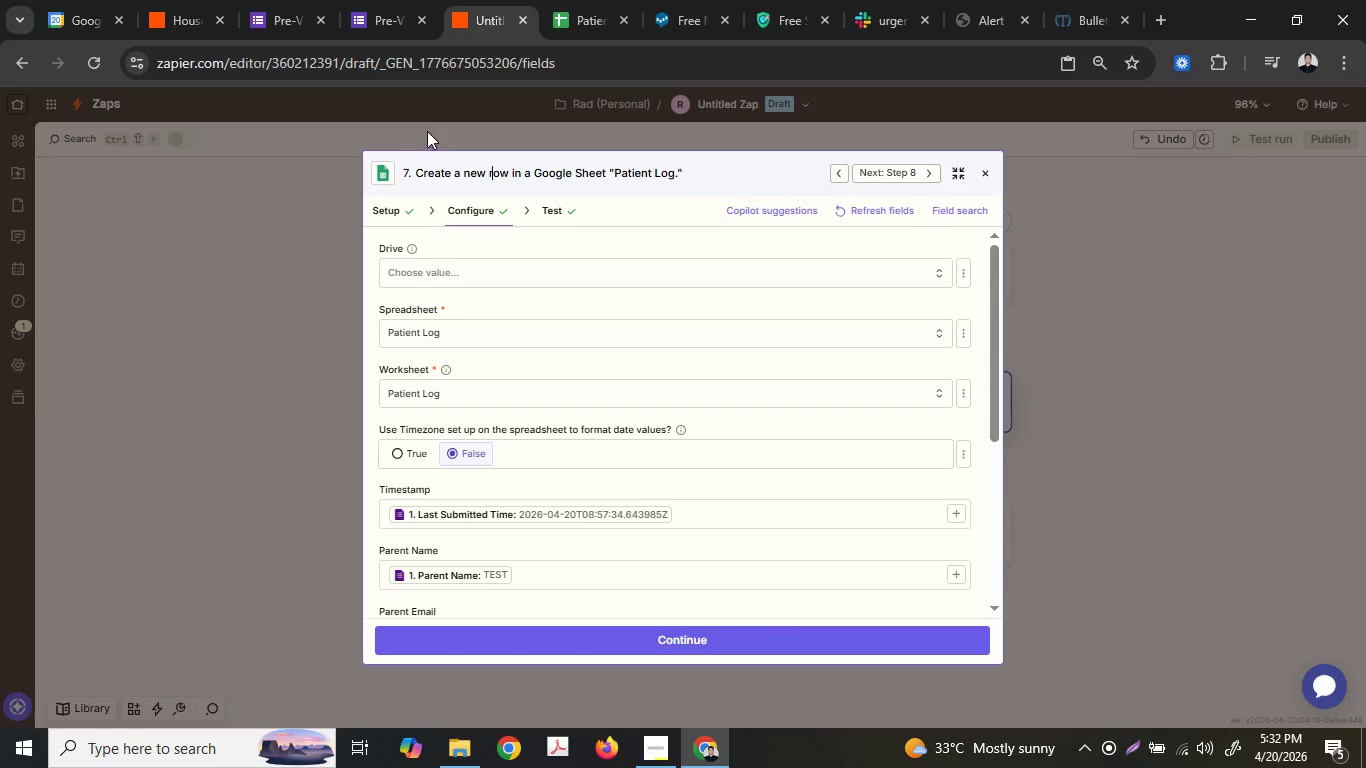 
hold_key(key=ArrowRight, duration=0.72)
 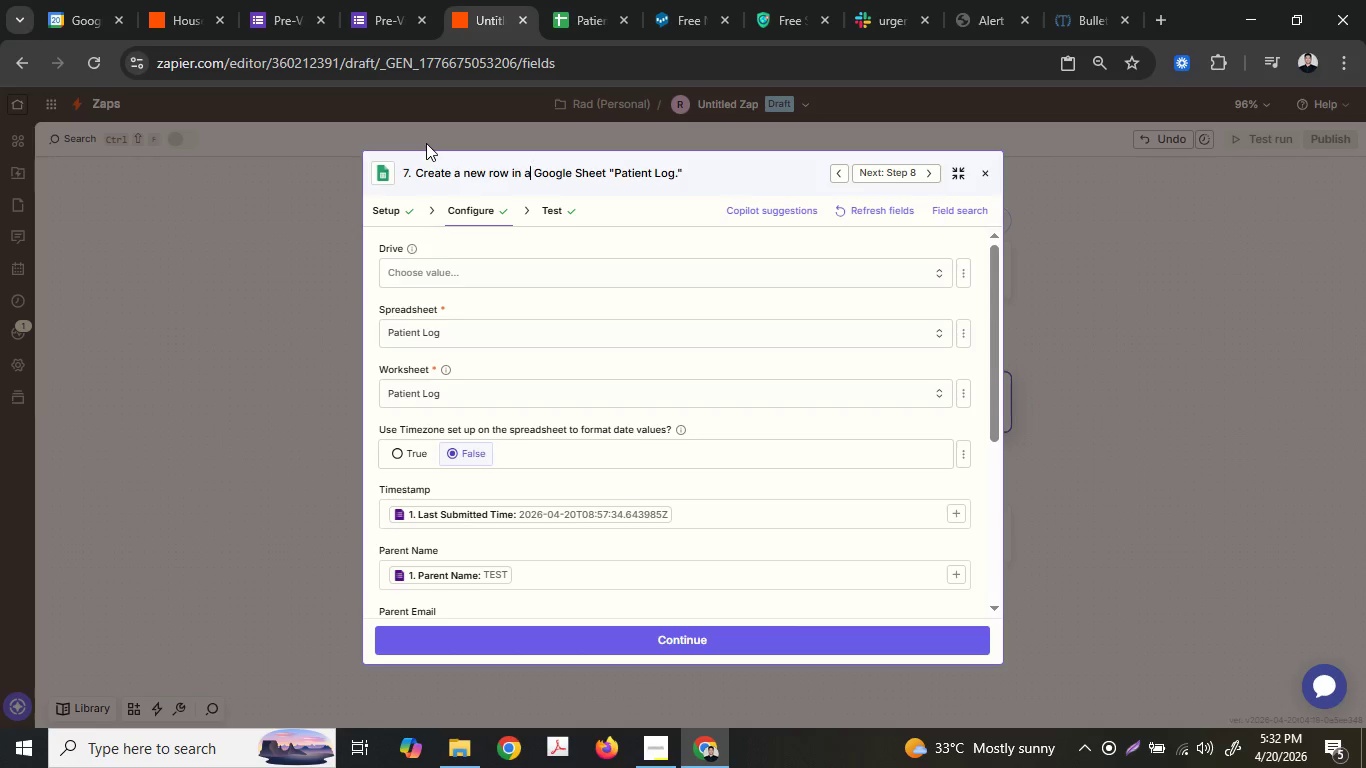 
key(ArrowLeft)
 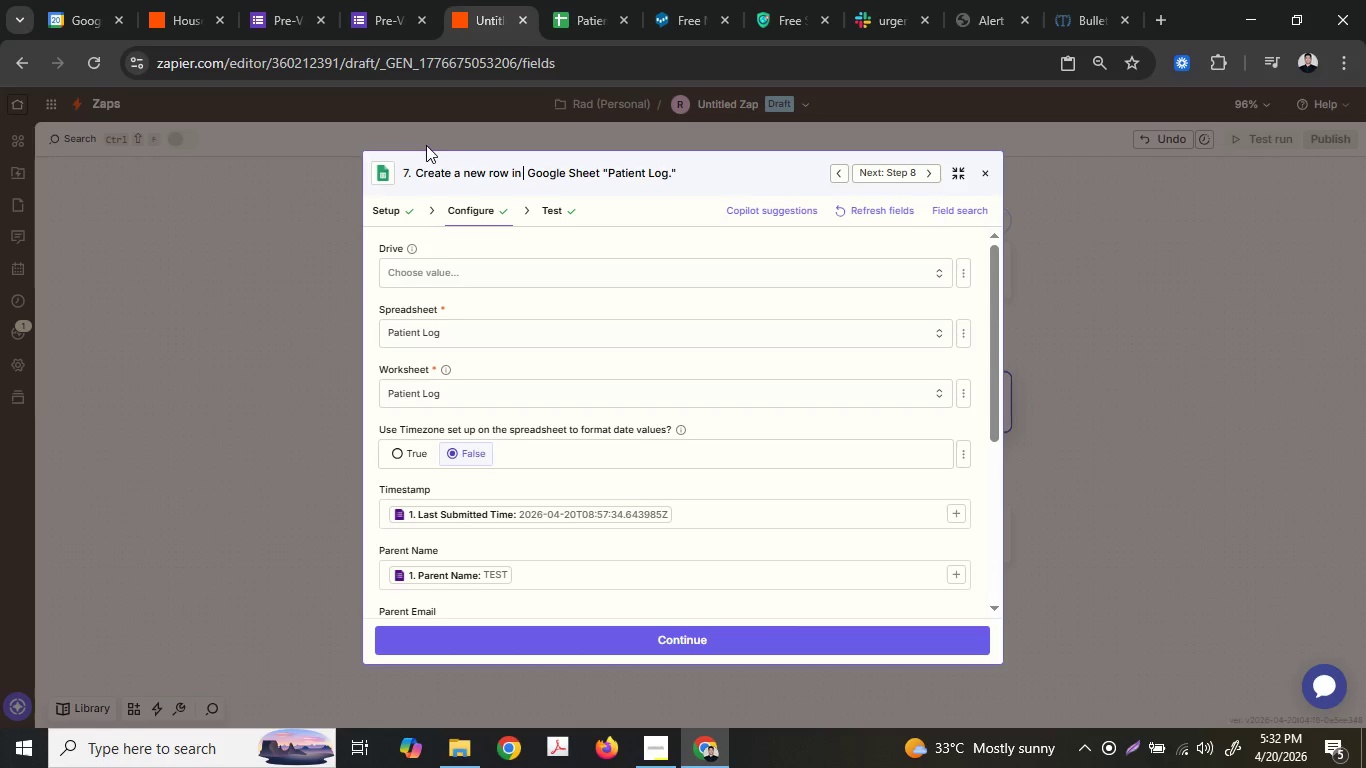 
key(Backspace)
type(the)
 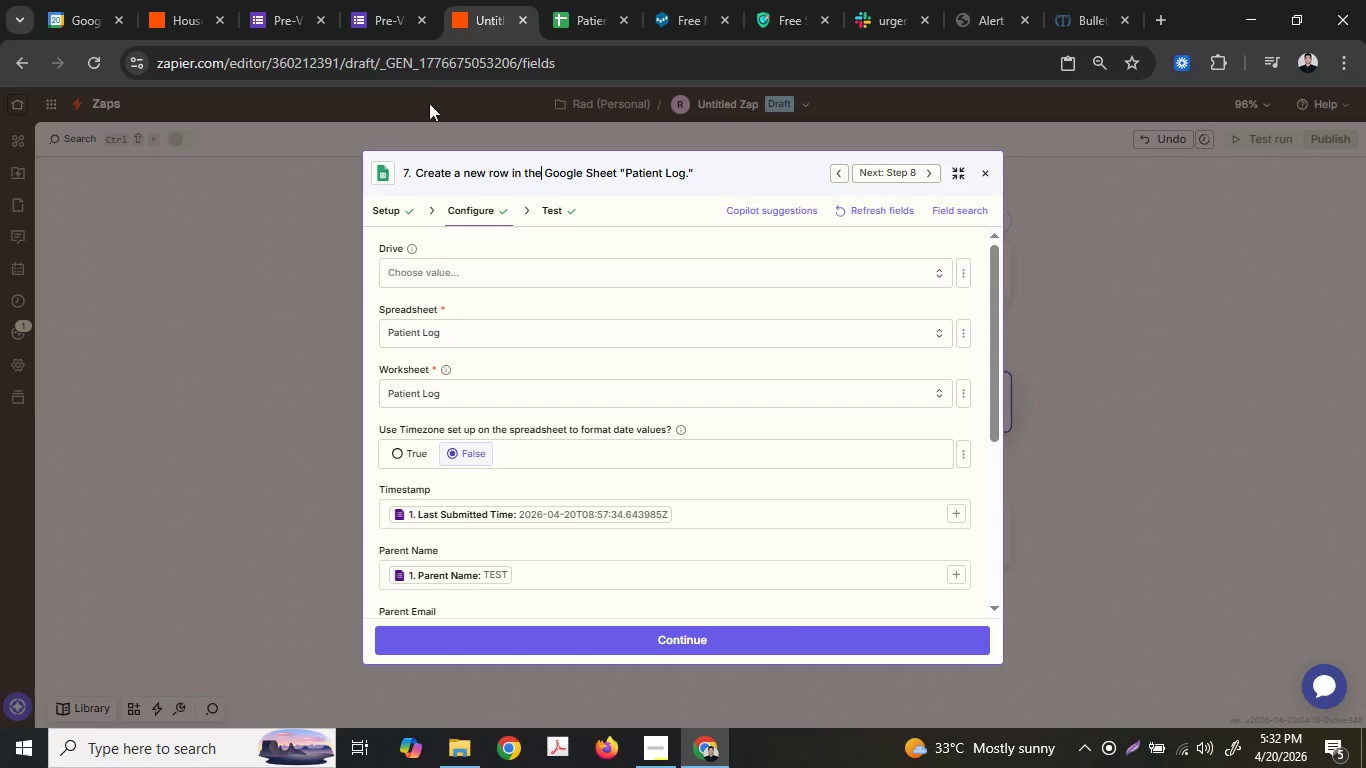 
type( Patine)
key(Backspace)
key(Backspace)
type(ent )
 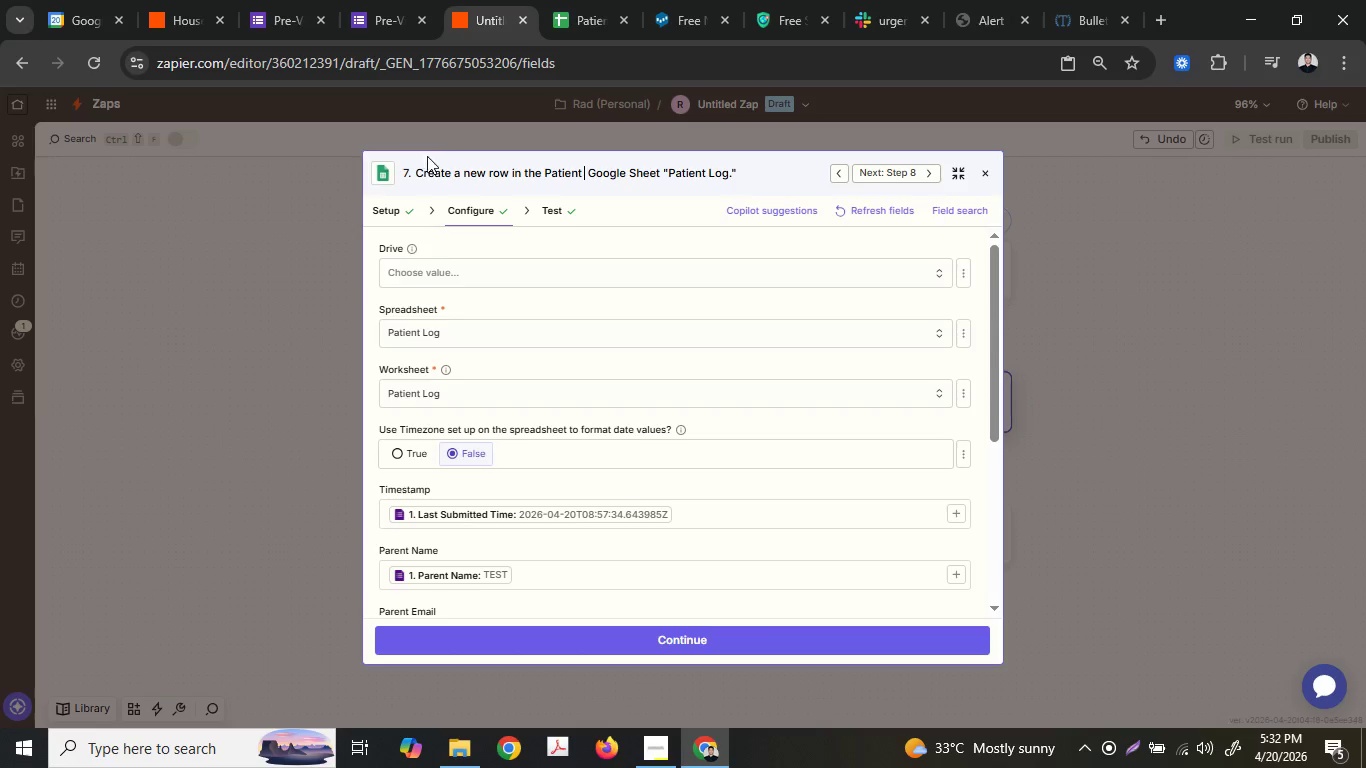 
type(Log)
key(Backspace)
key(Backspace)
 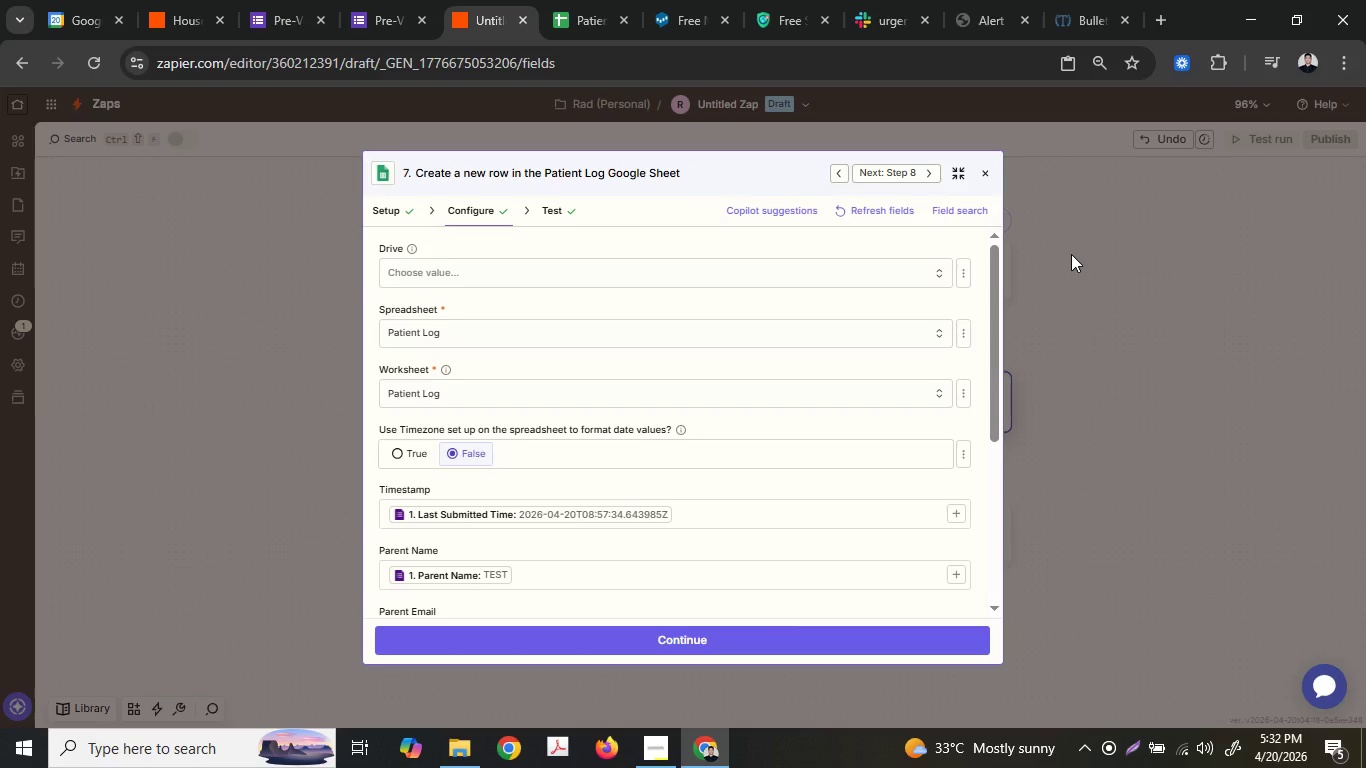 
left_click_drag(start_coordinate=[685, 171], to_coordinate=[804, 173])
 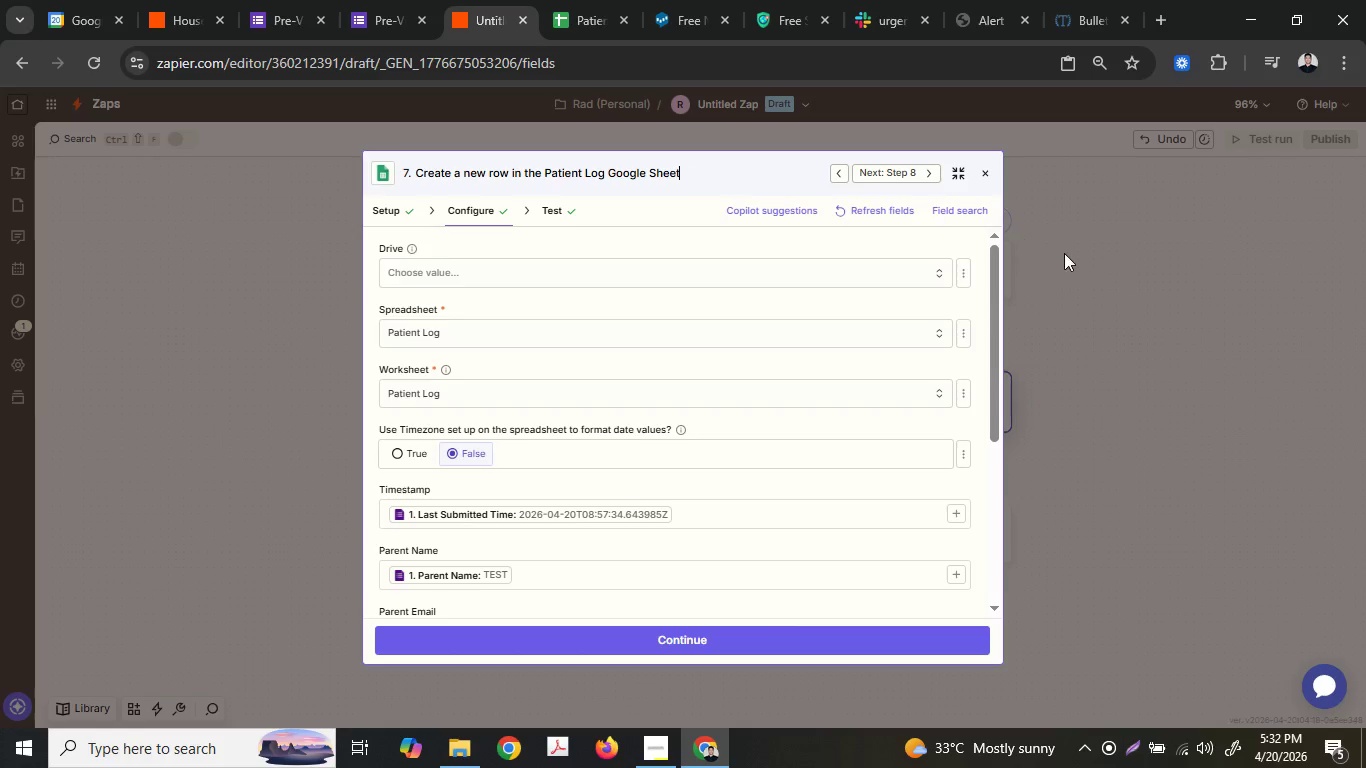 
left_click([1071, 254])
 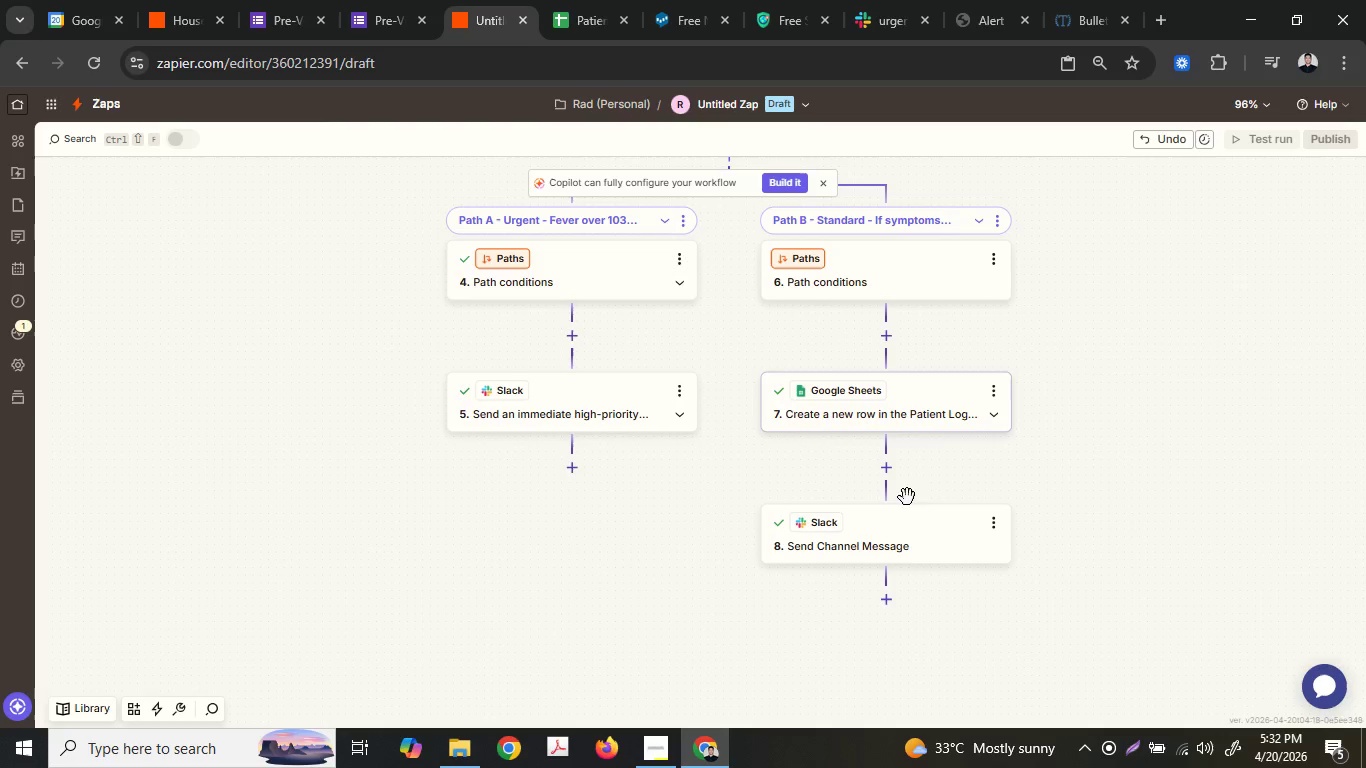 
left_click([865, 532])
 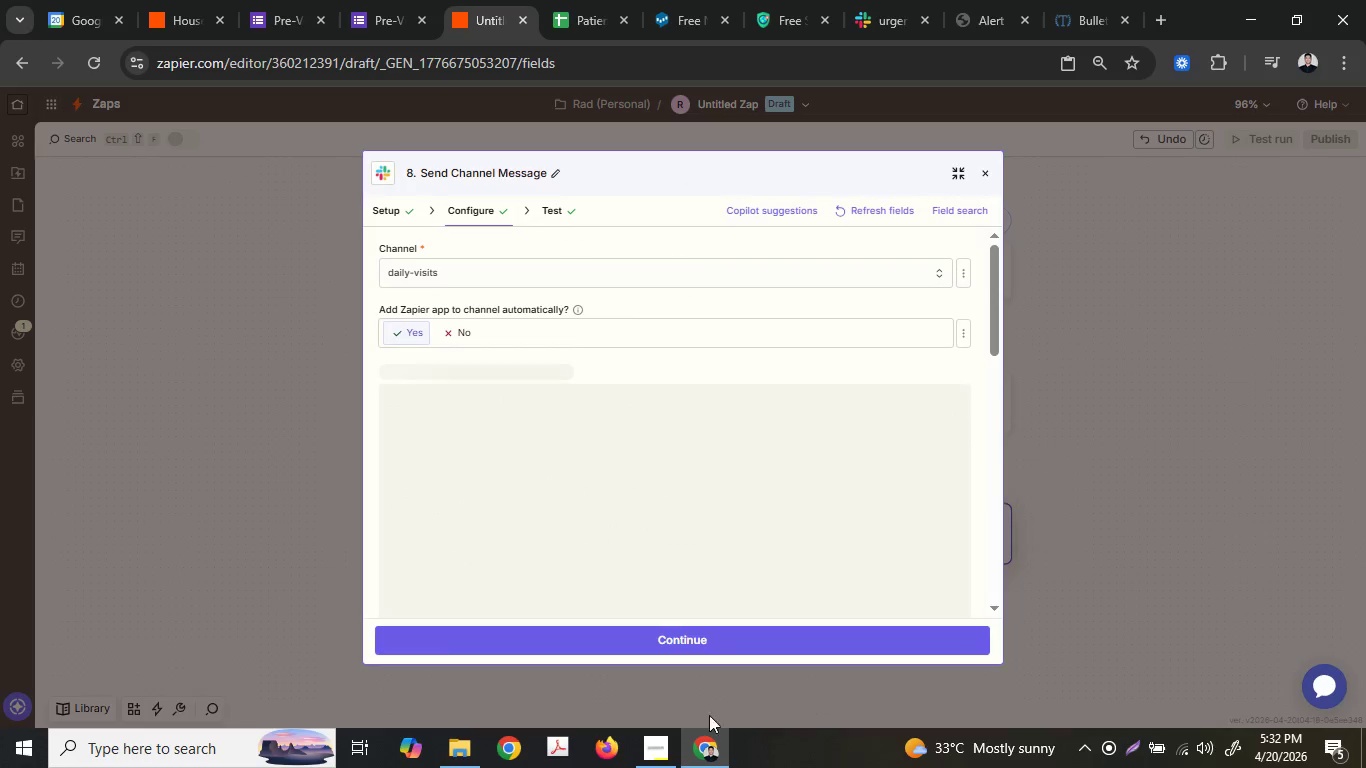 
left_click([645, 745])